 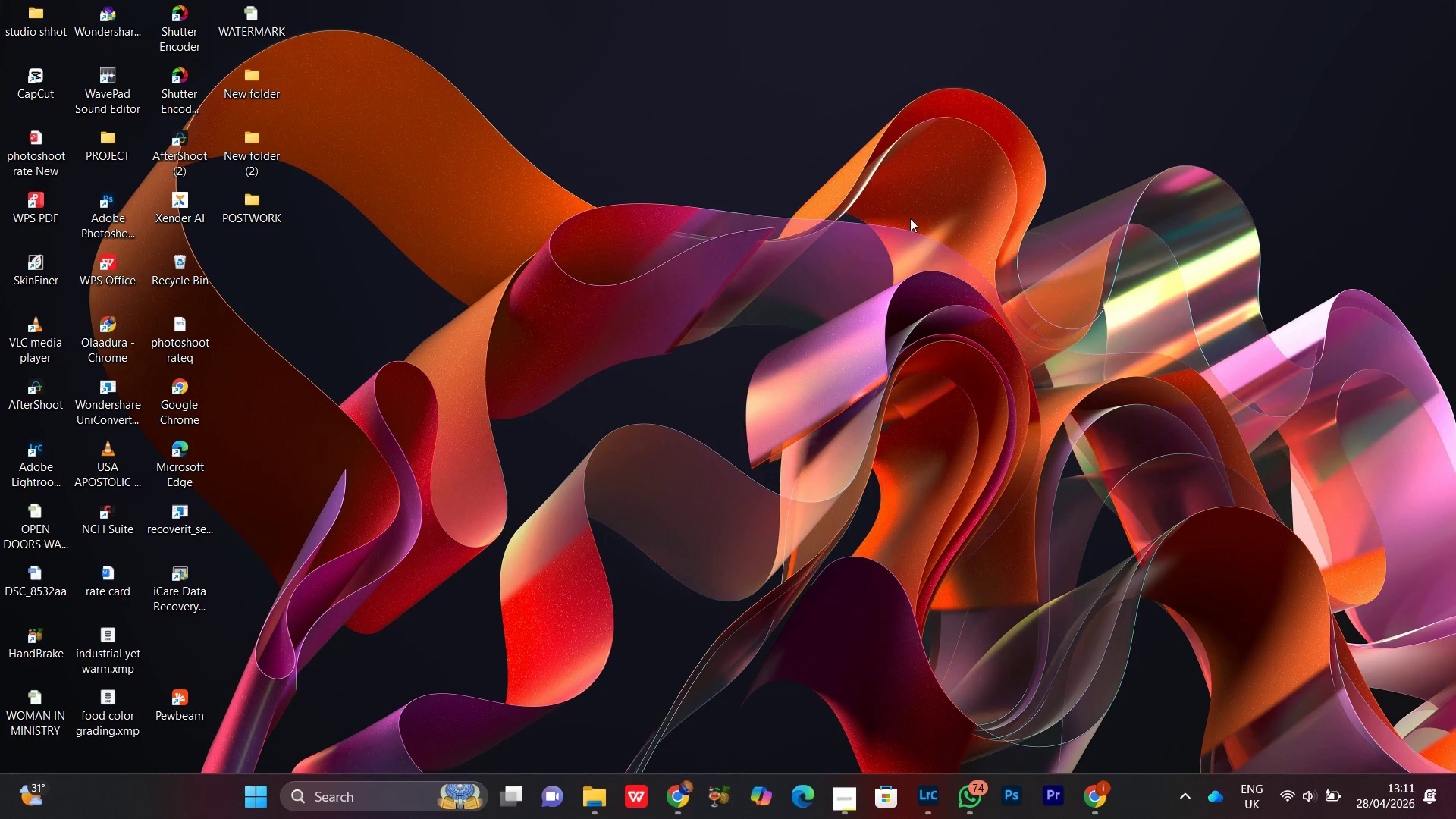 
left_click([680, 807])
 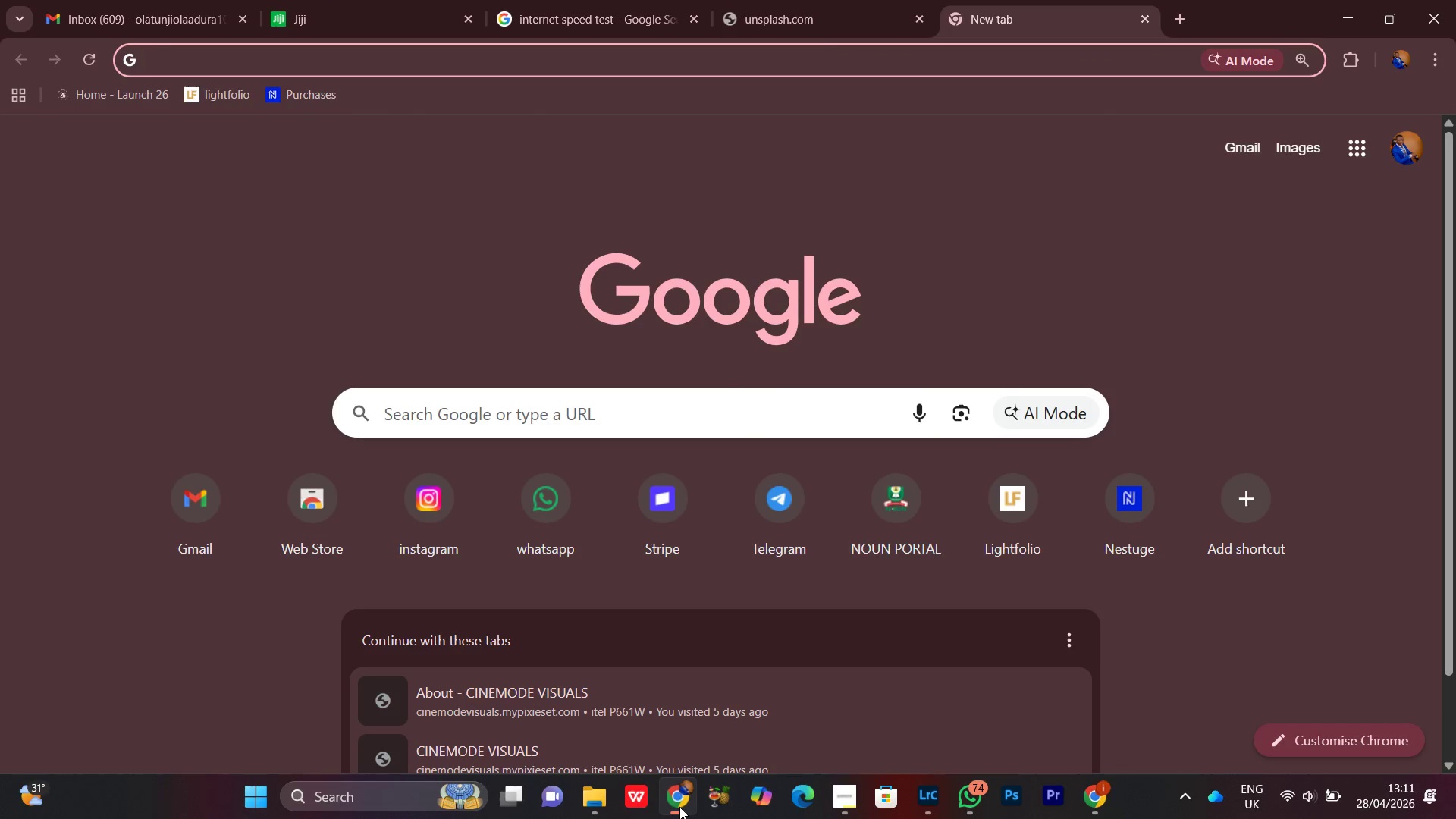 
left_click([679, 807])
 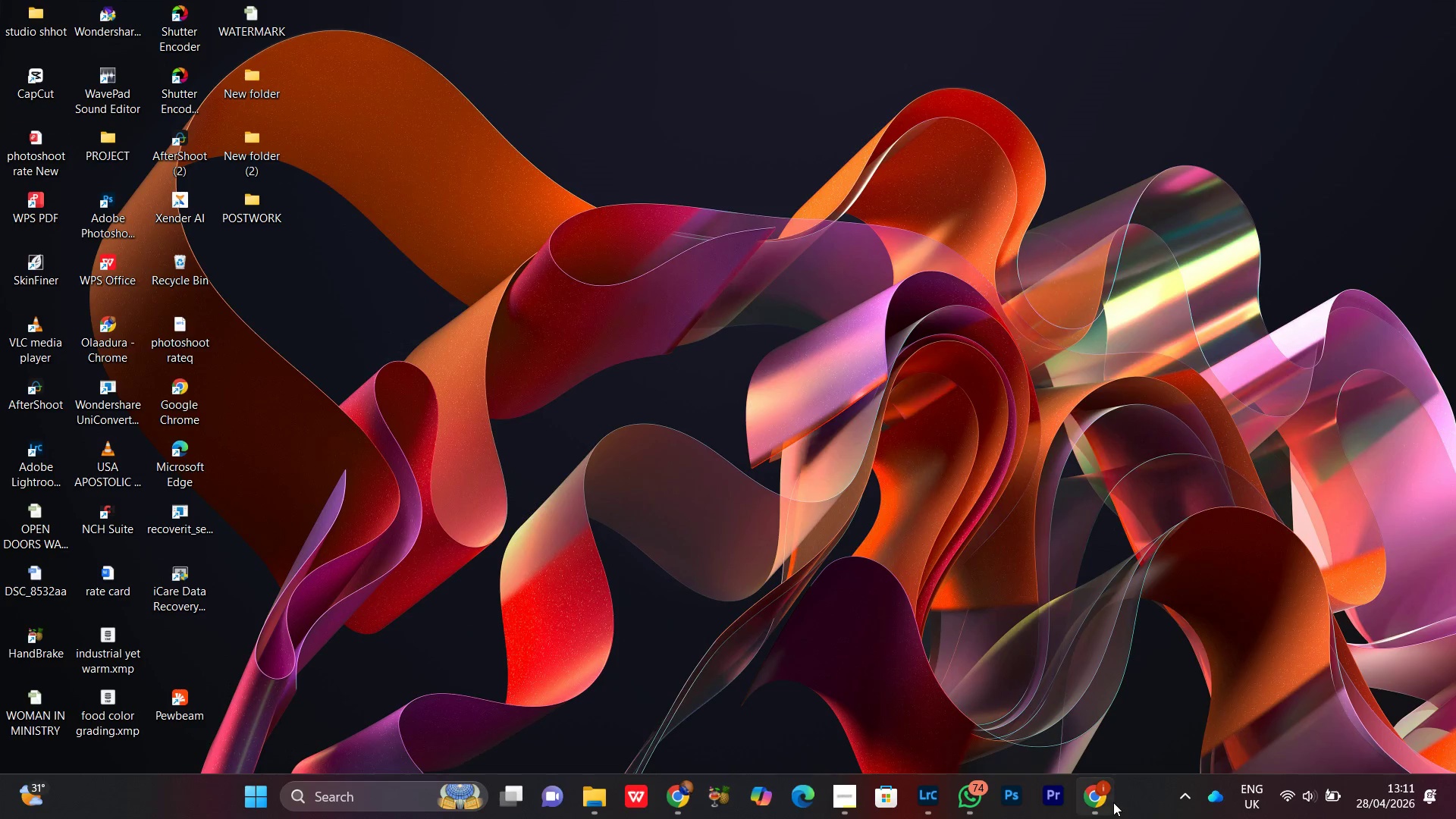 
left_click([1105, 802])
 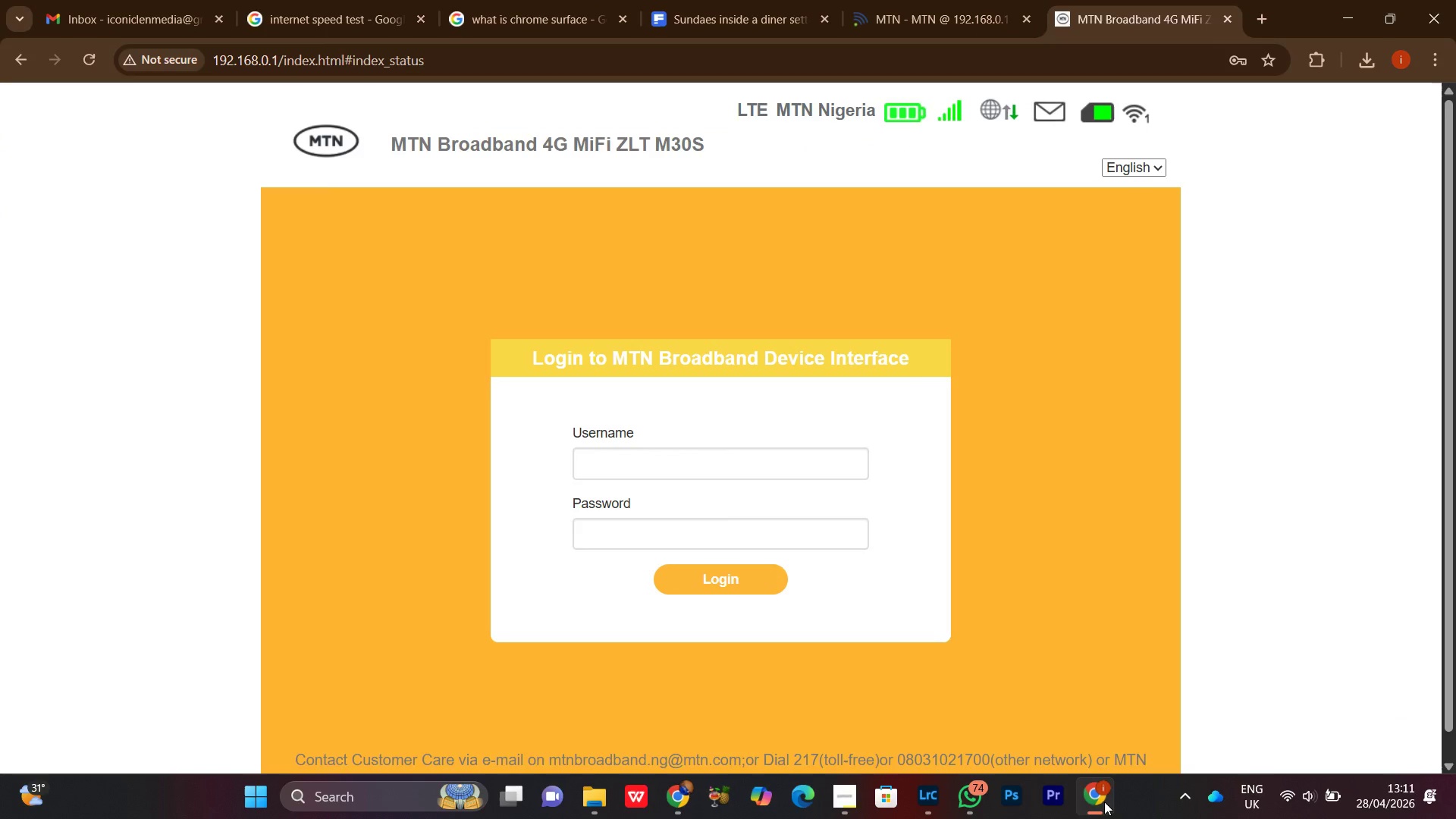 
left_click([1104, 802])
 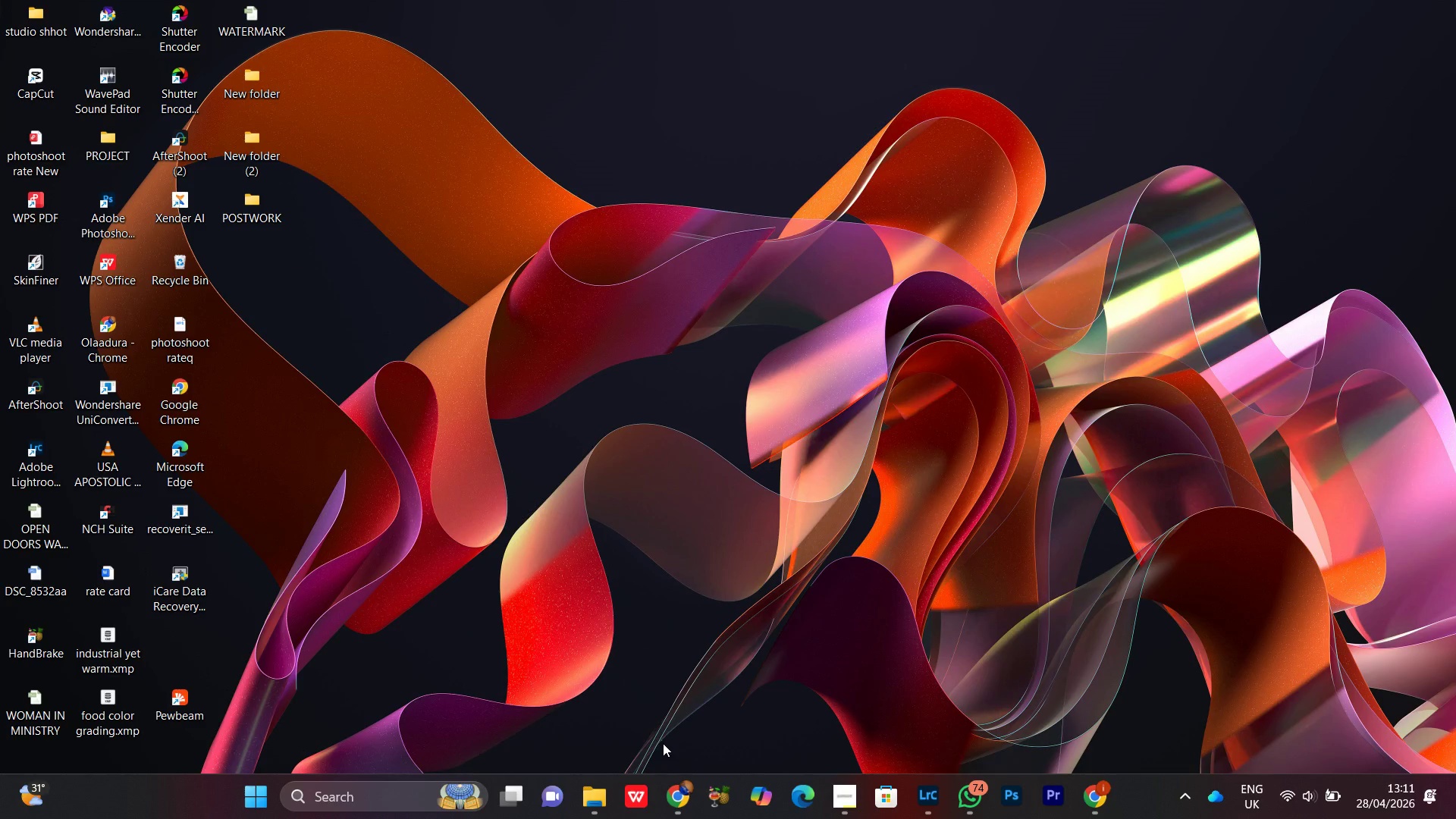 
left_click([674, 809])
 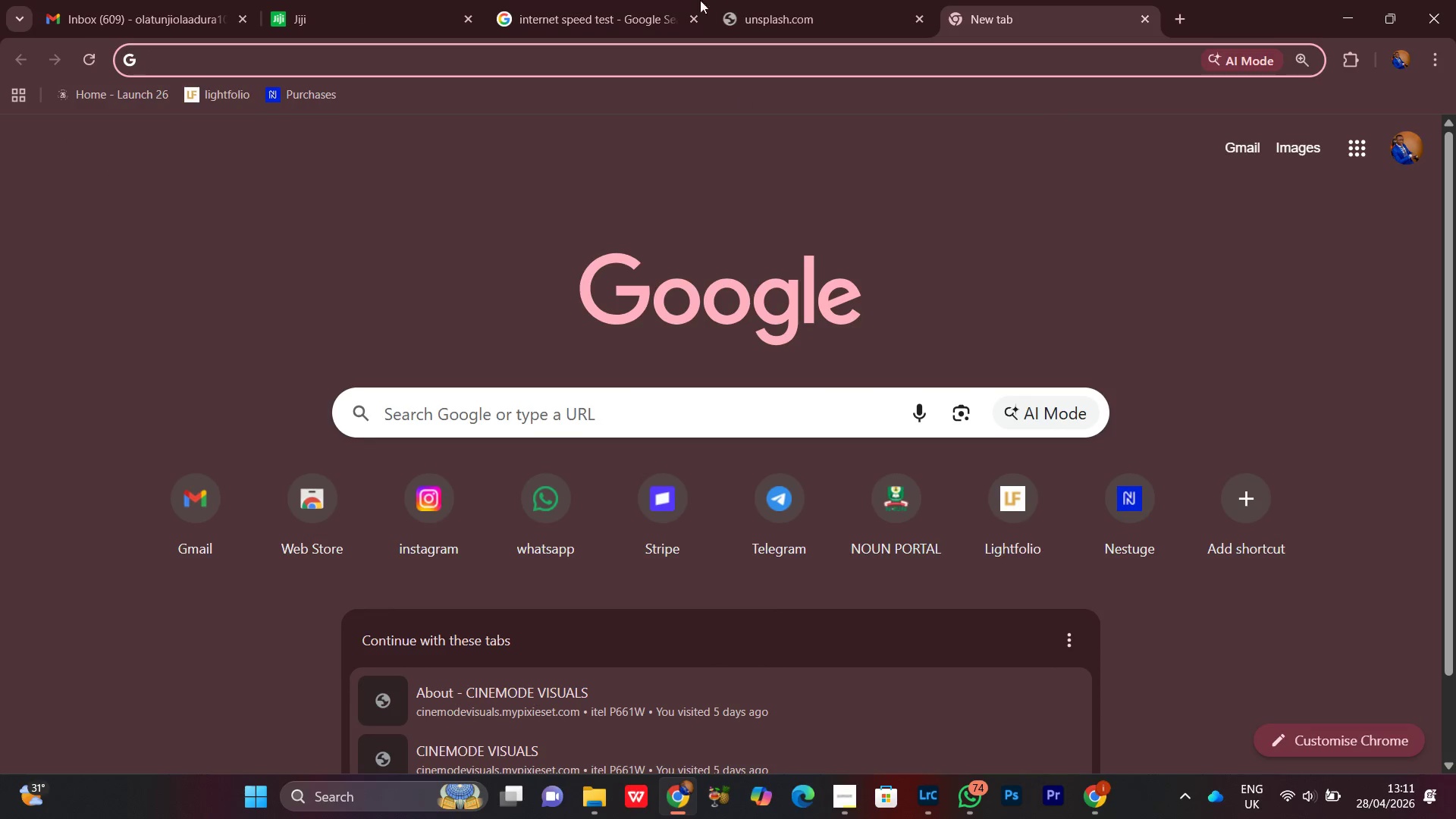 
left_click([783, 0])
 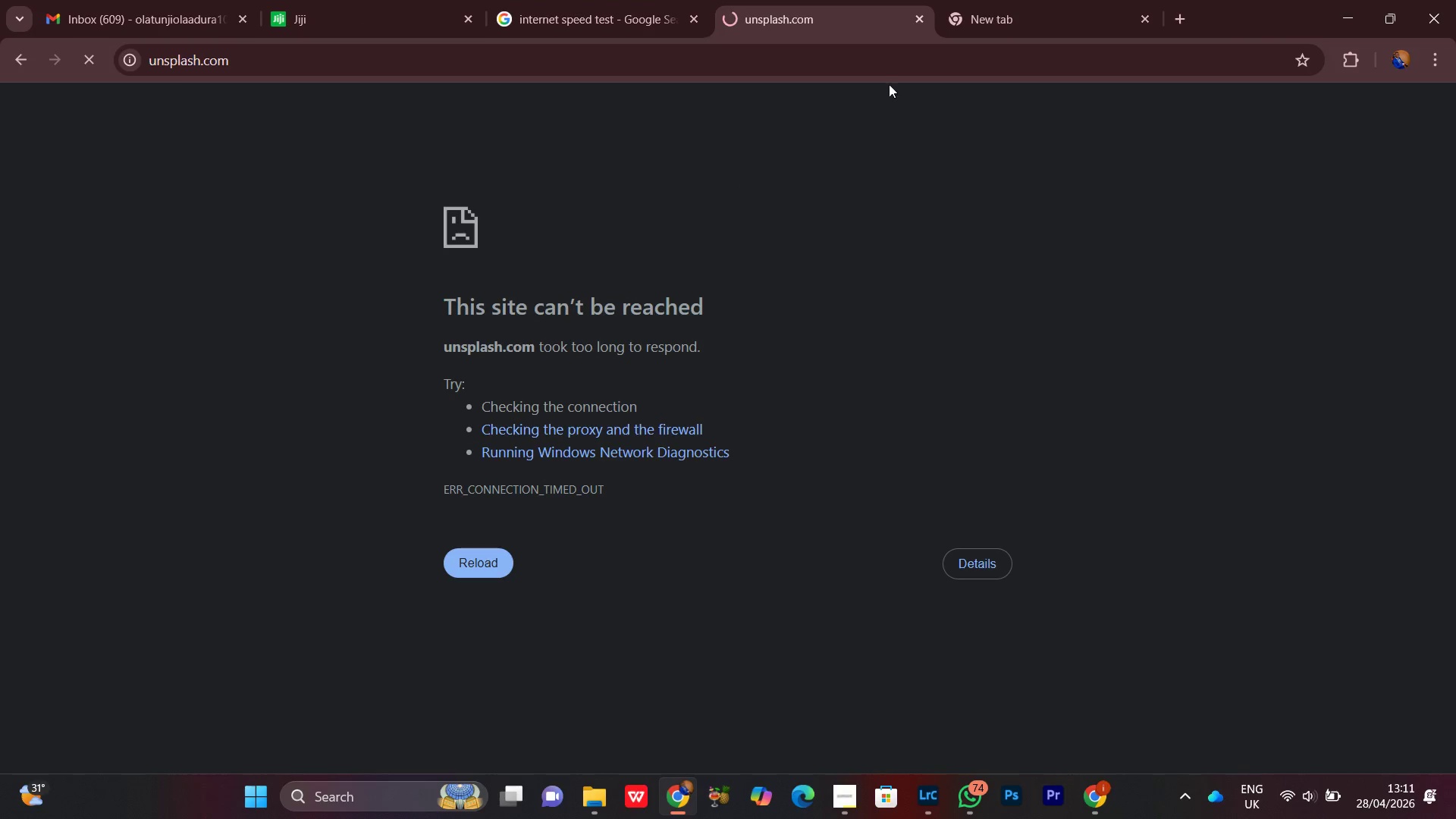 
double_click([816, 0])
 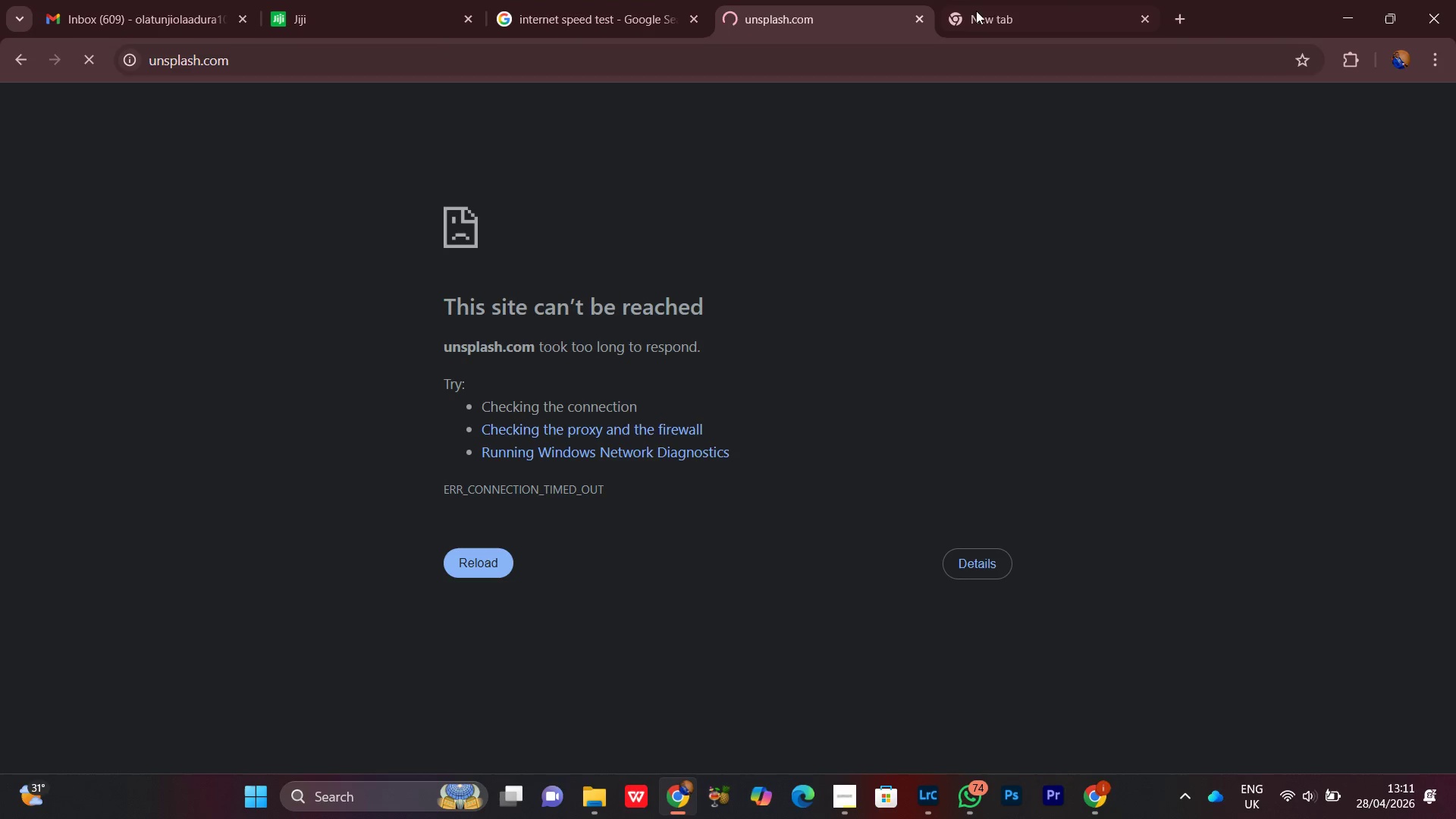 
triple_click([990, 0])
 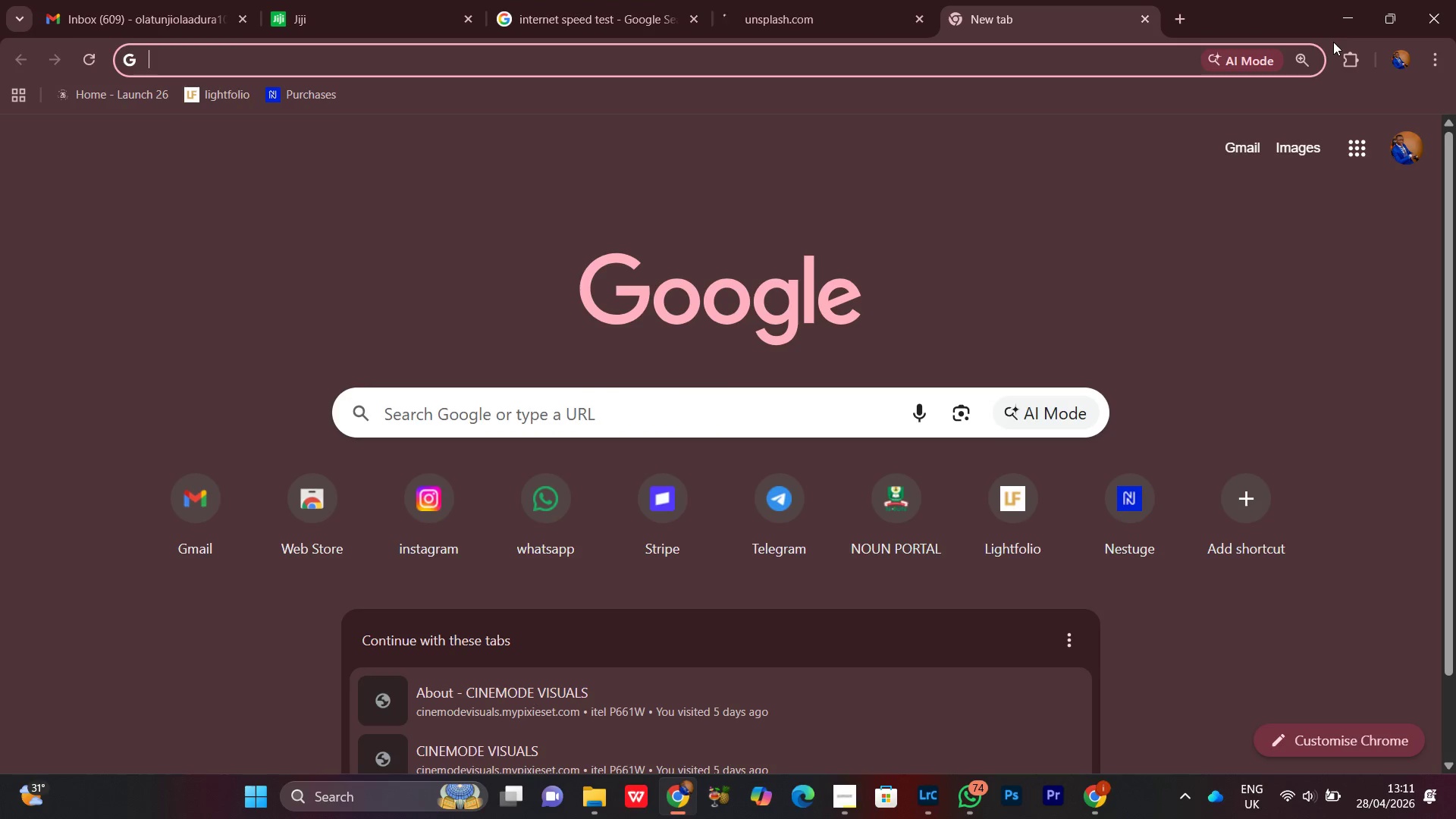 
left_click([1336, 23])
 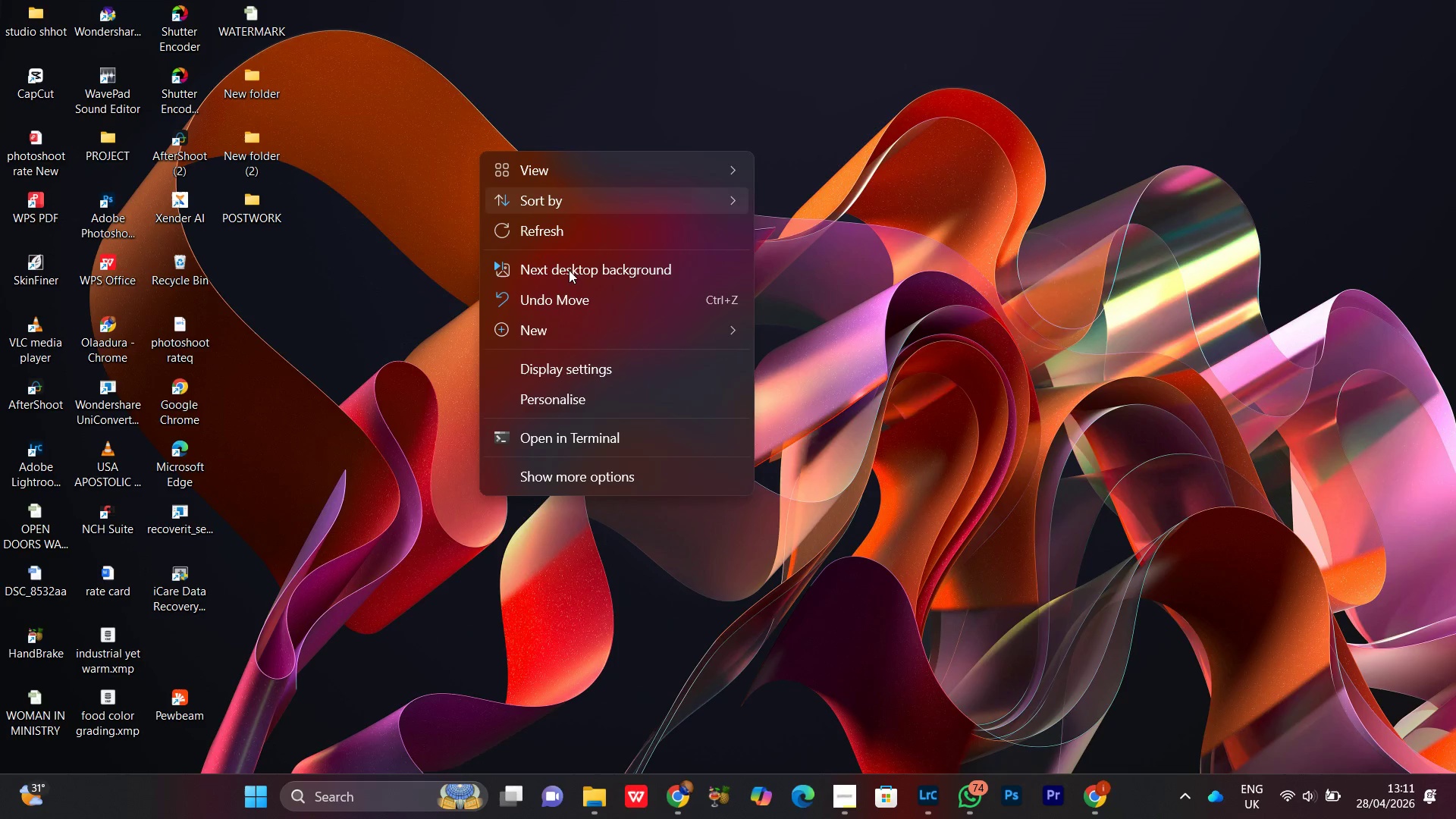 
left_click([572, 234])
 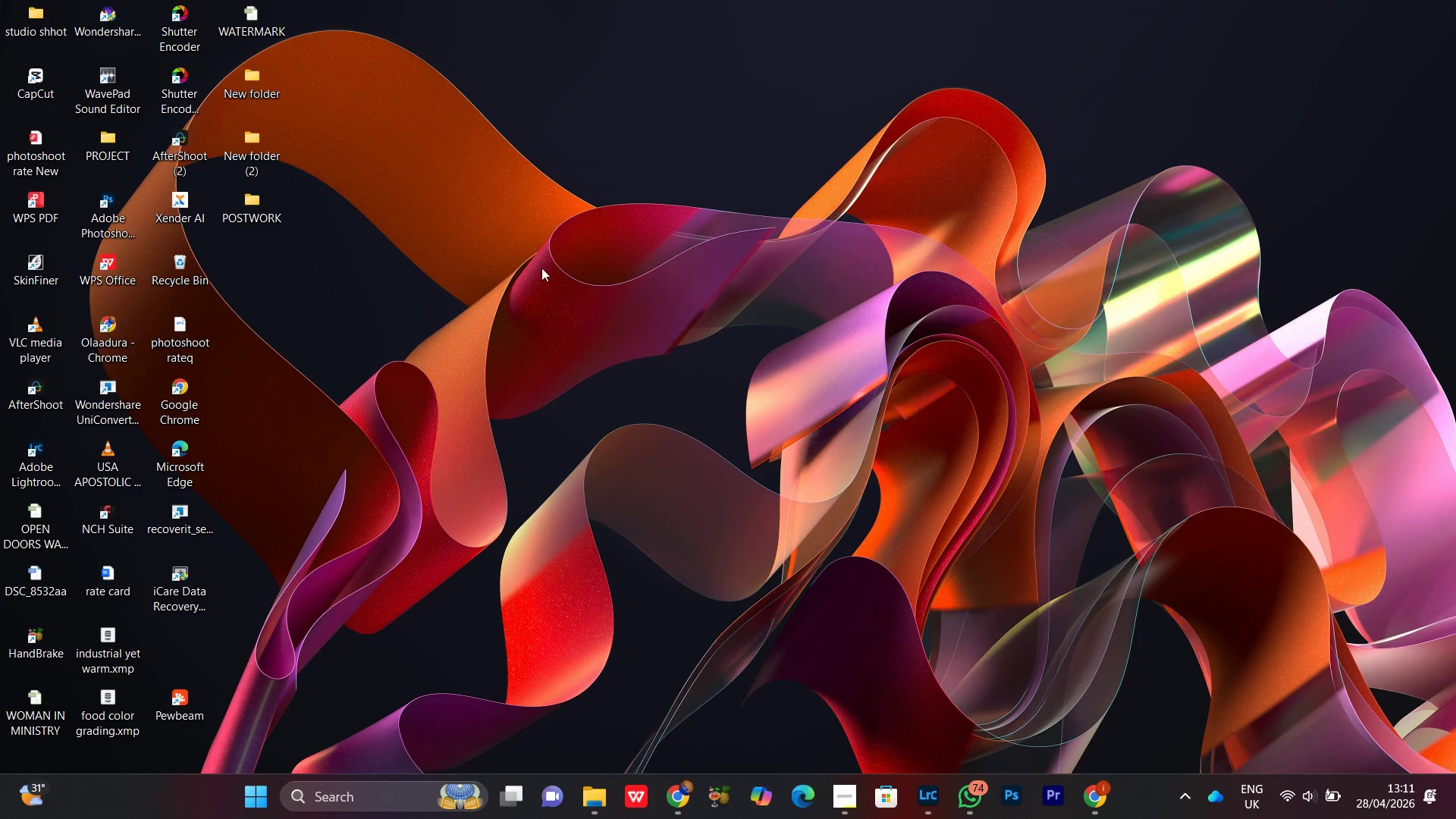 
right_click([541, 268])
 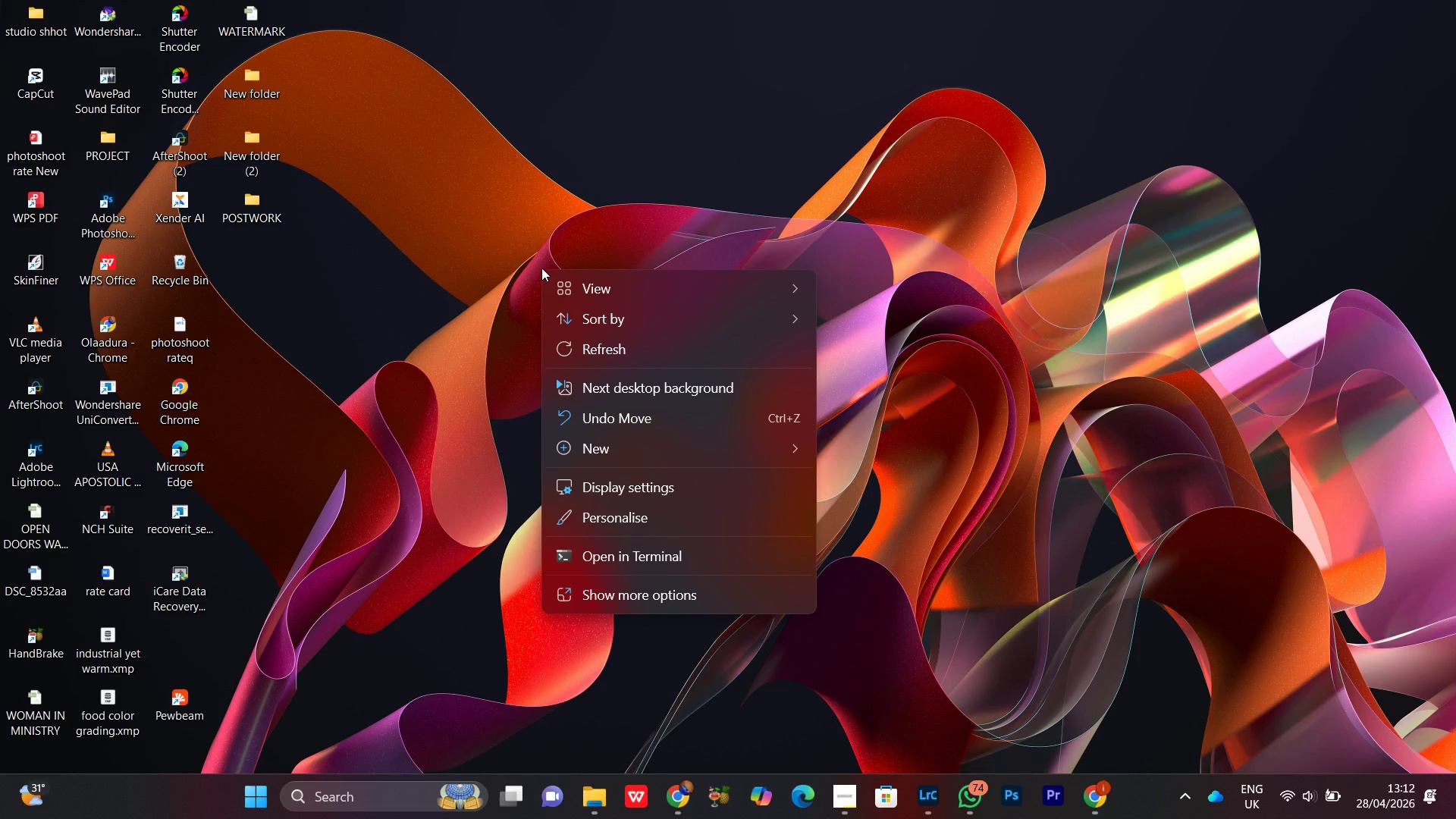 
left_click([601, 343])
 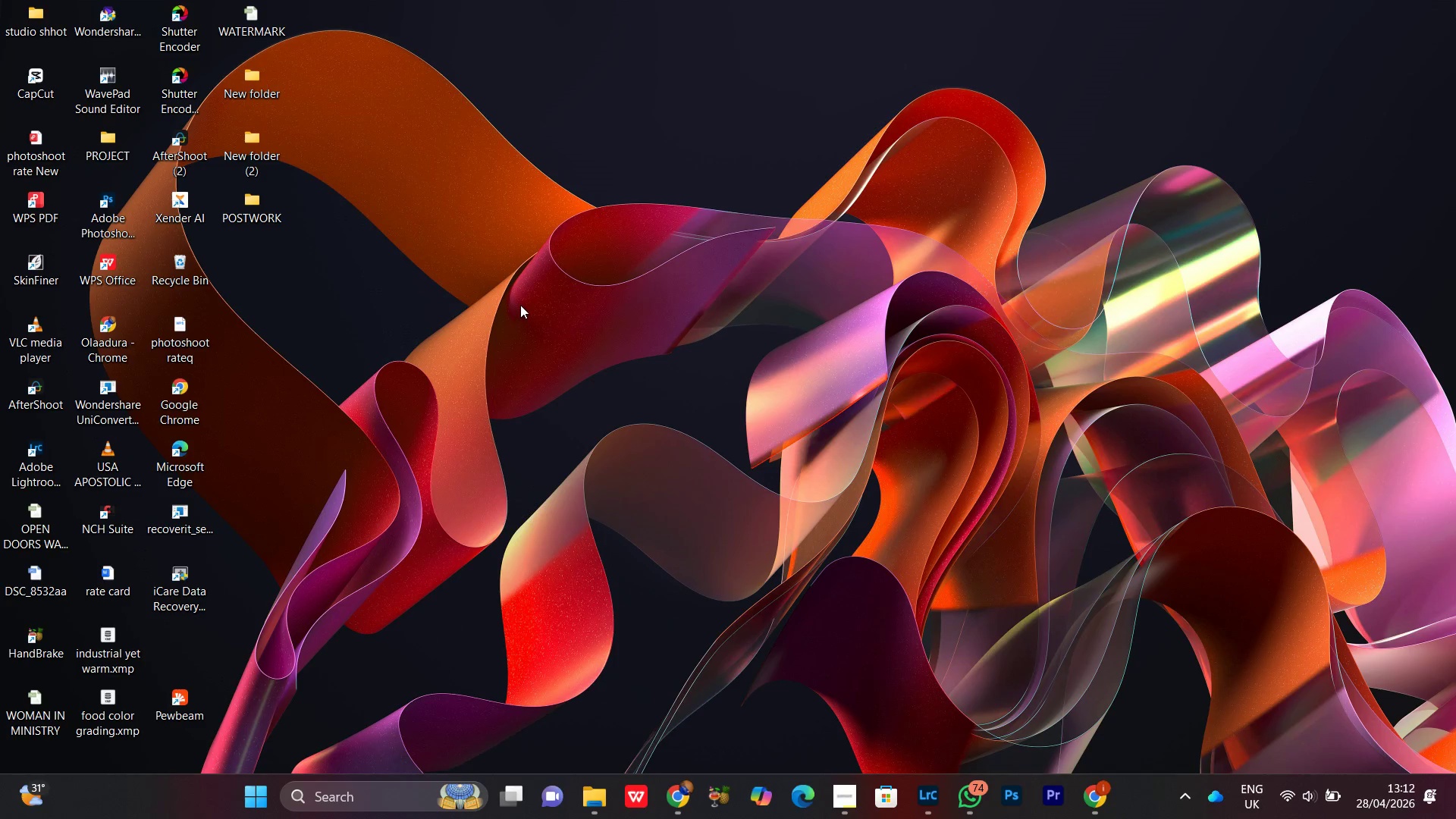 
right_click([520, 305])
 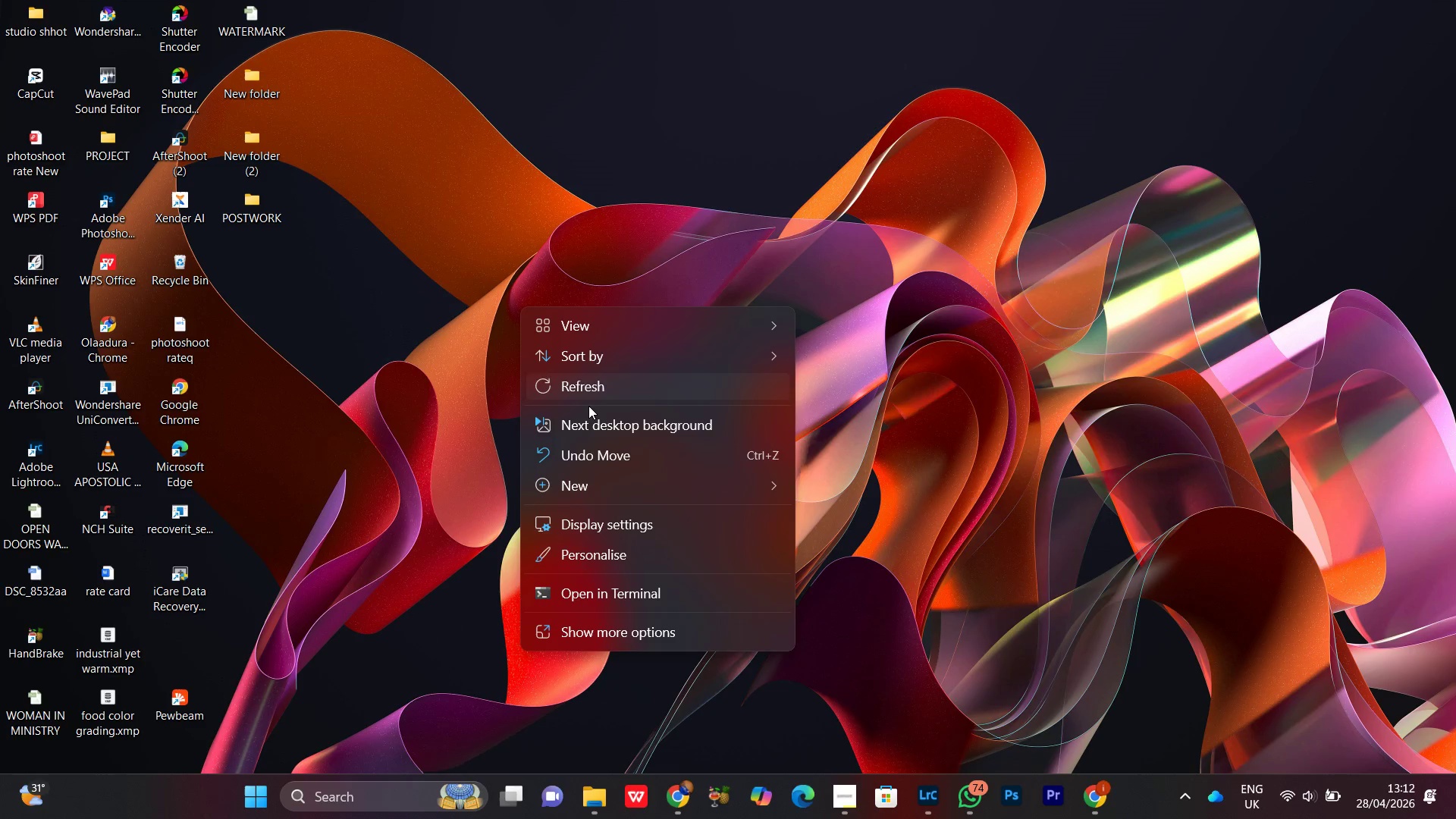 
left_click([588, 393])
 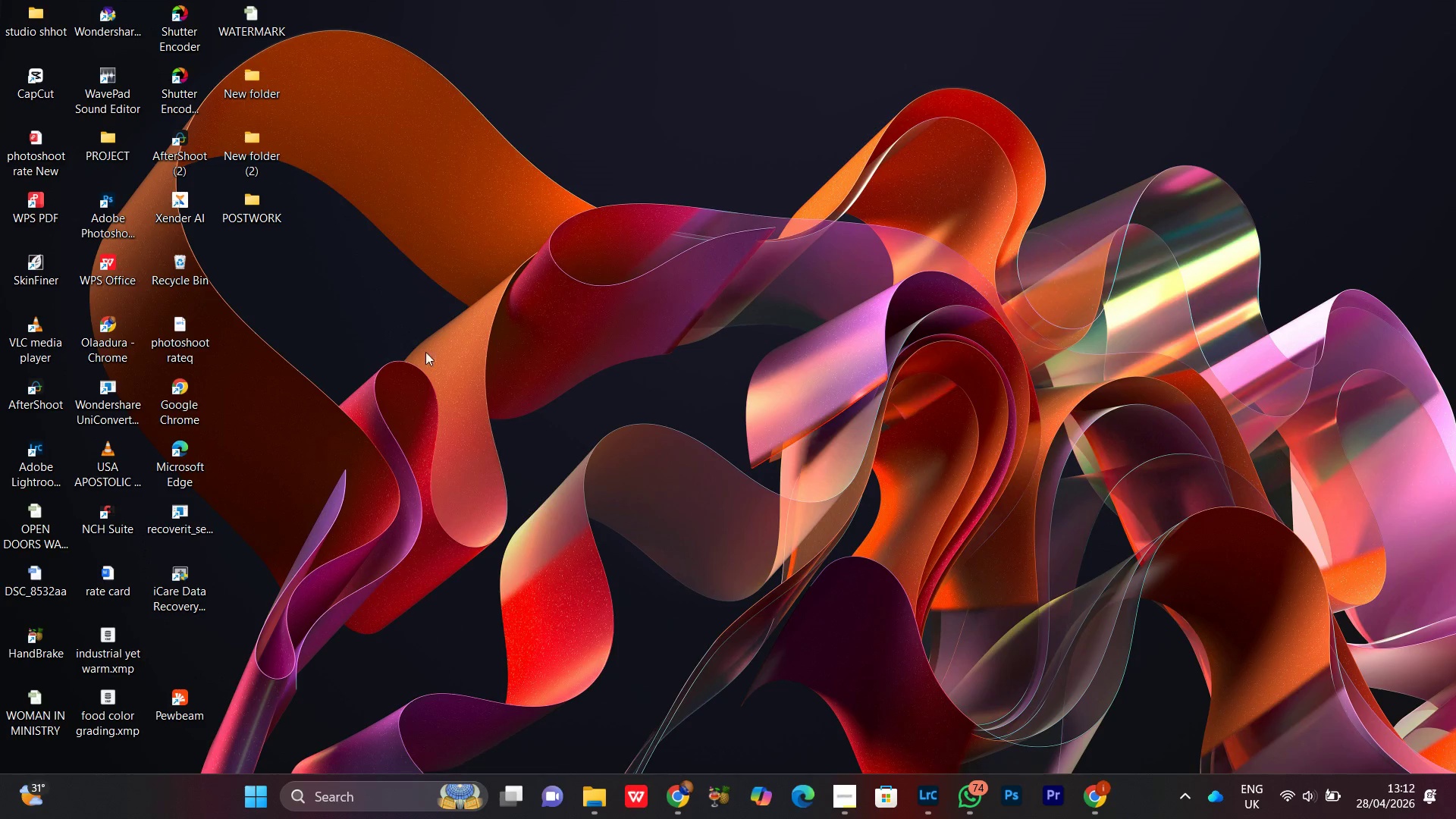 
left_click([401, 325])
 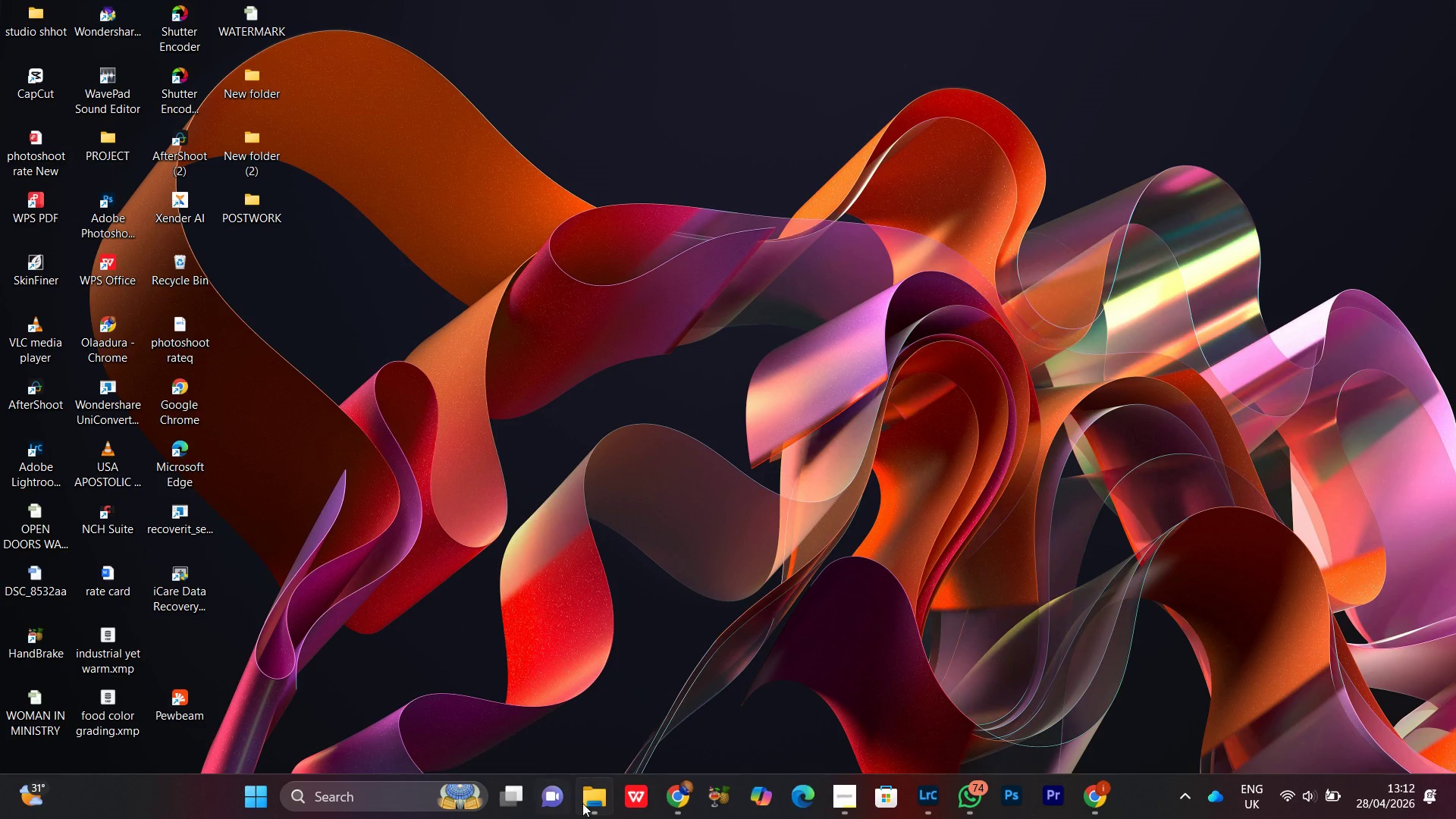 
left_click([595, 808])
 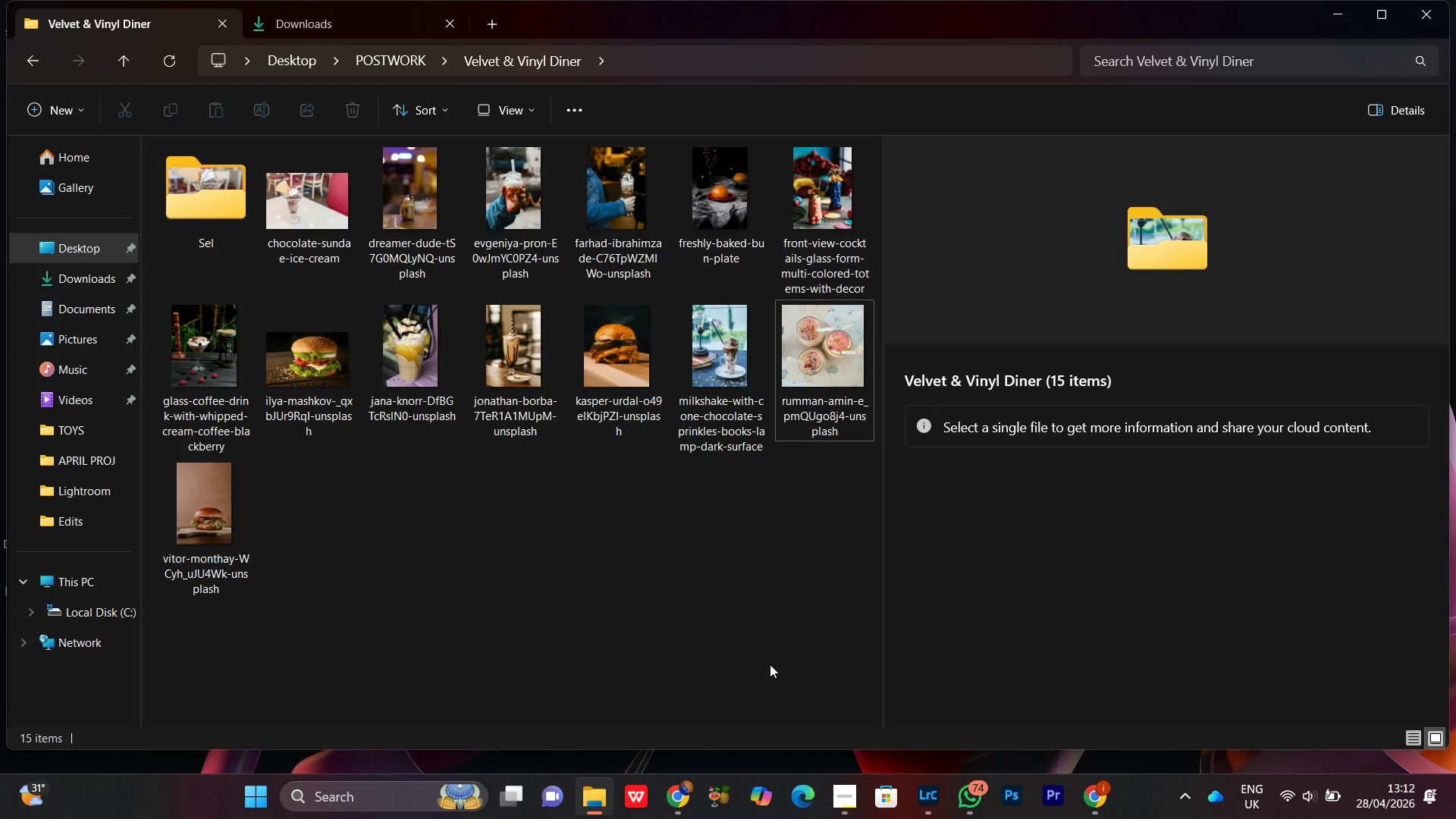 
left_click([1095, 808])
 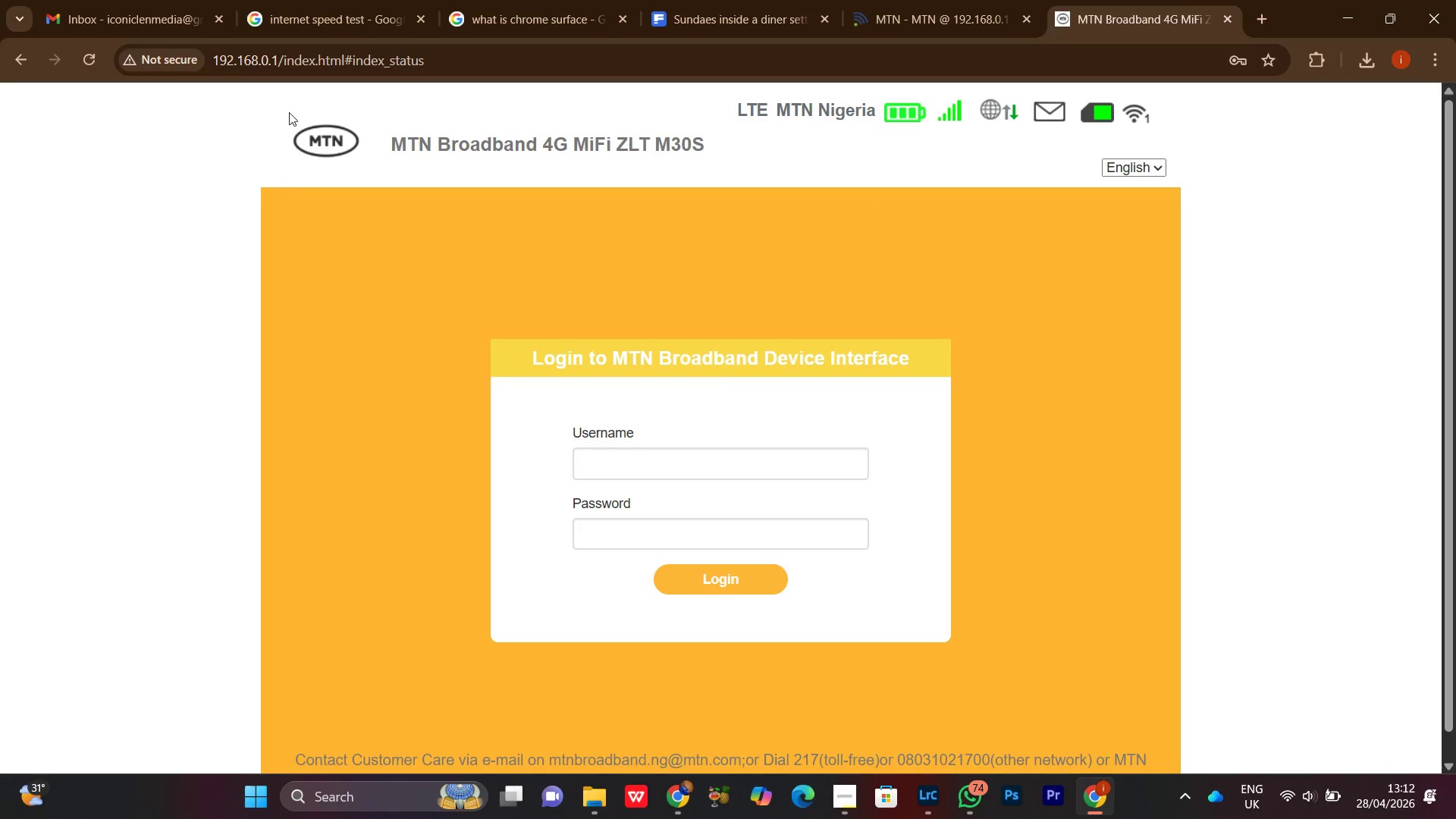 
left_click([313, 0])
 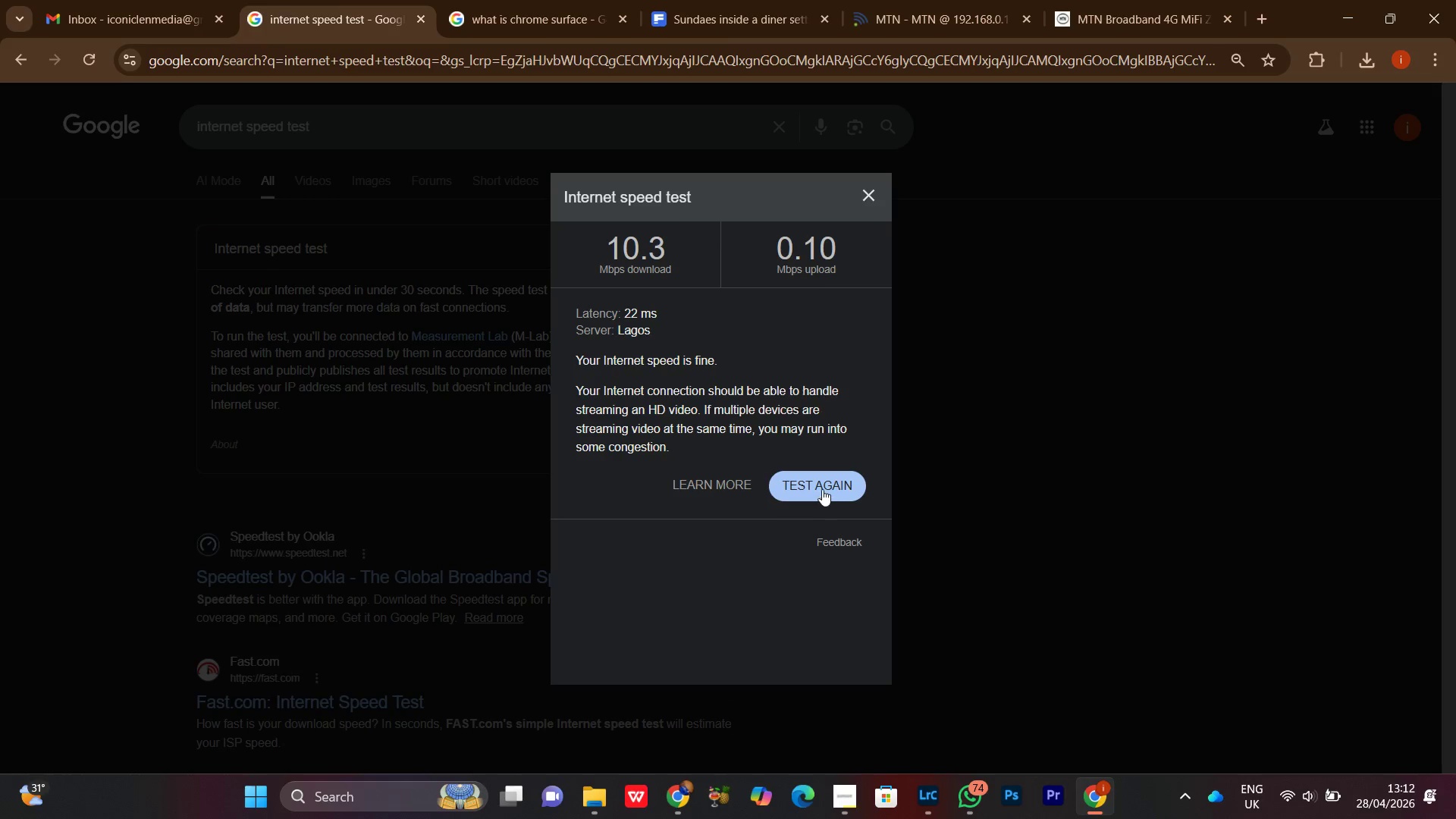 
left_click([821, 486])
 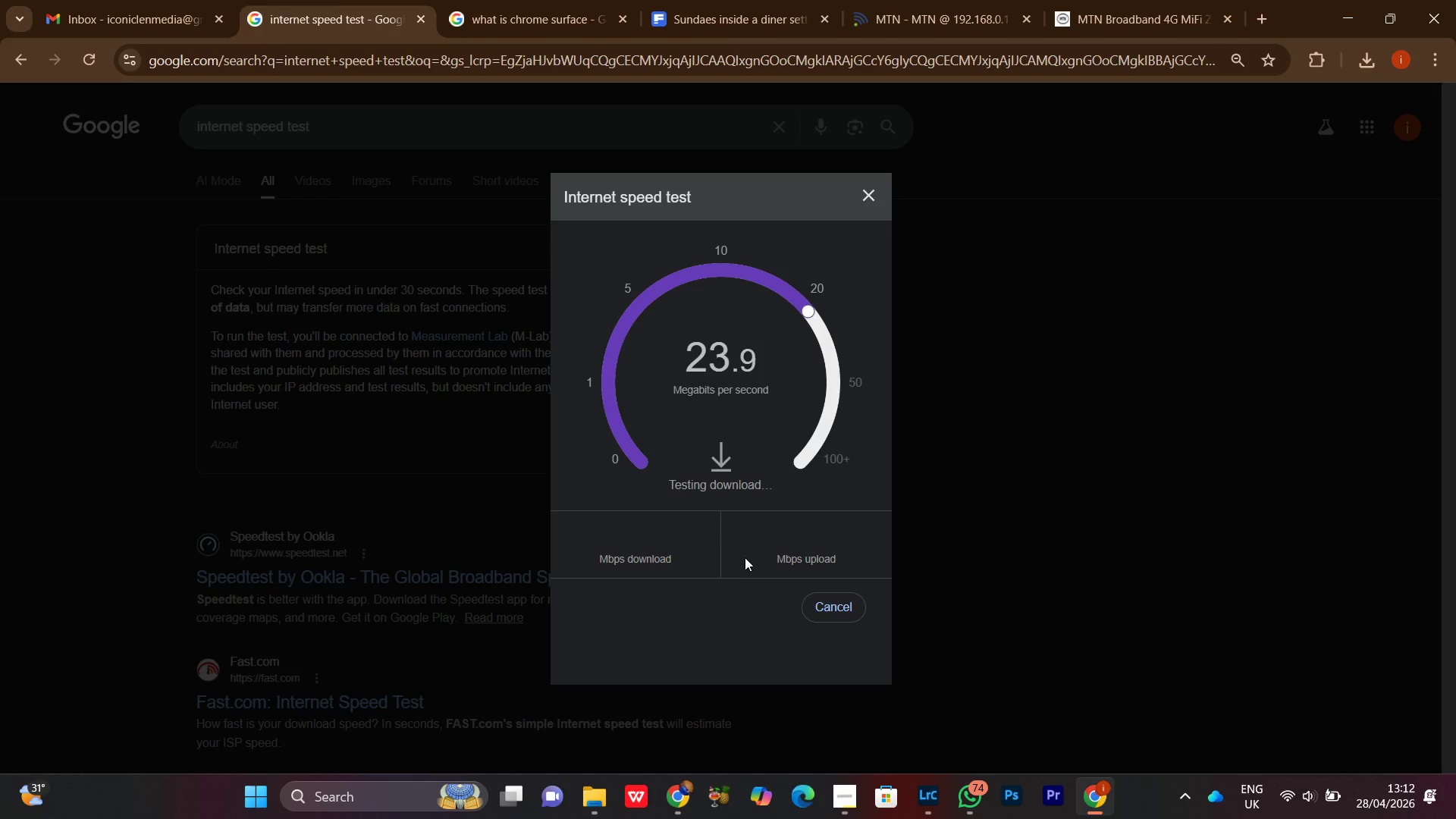 
wait(5.84)
 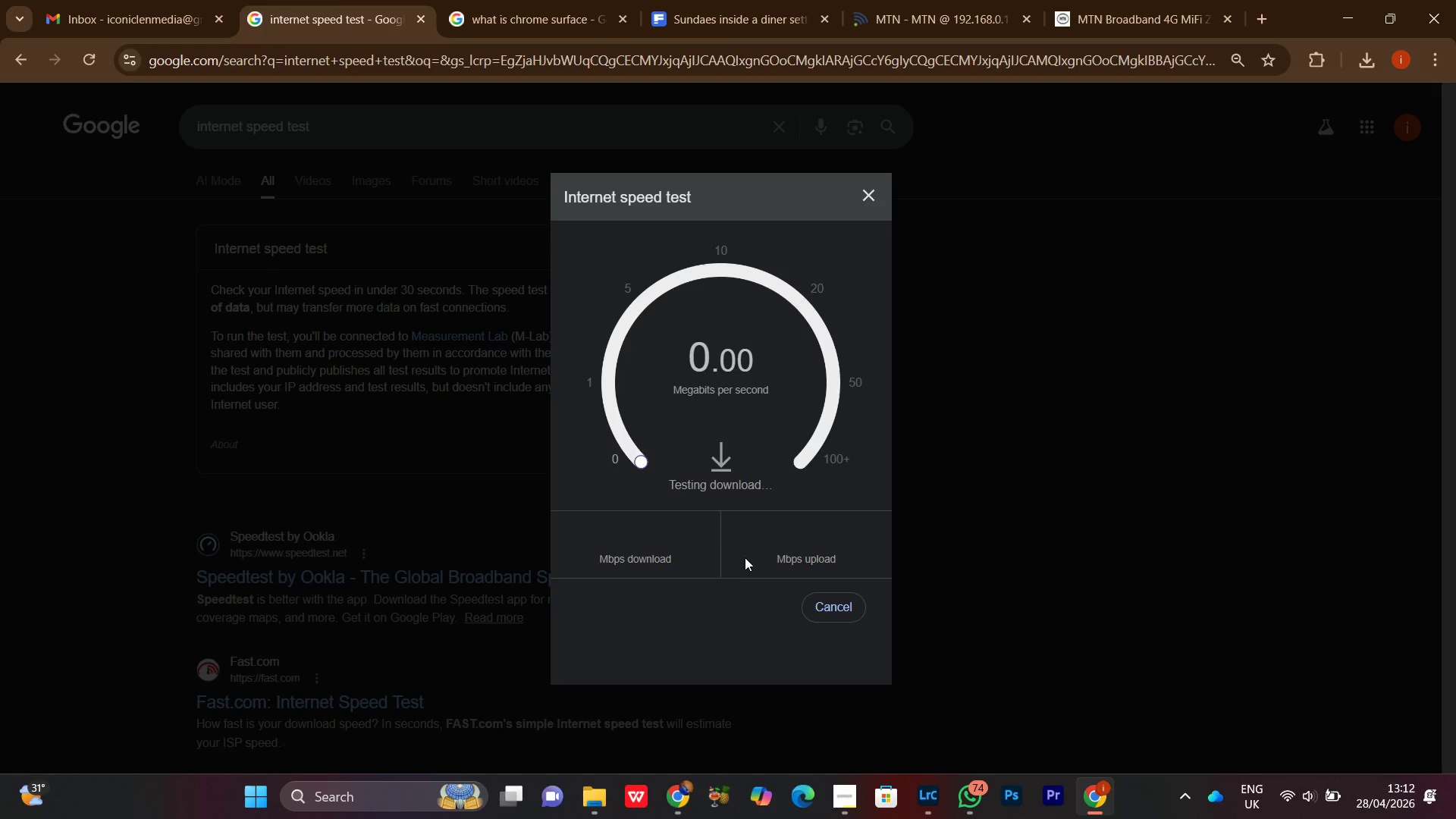 
left_click([843, 806])